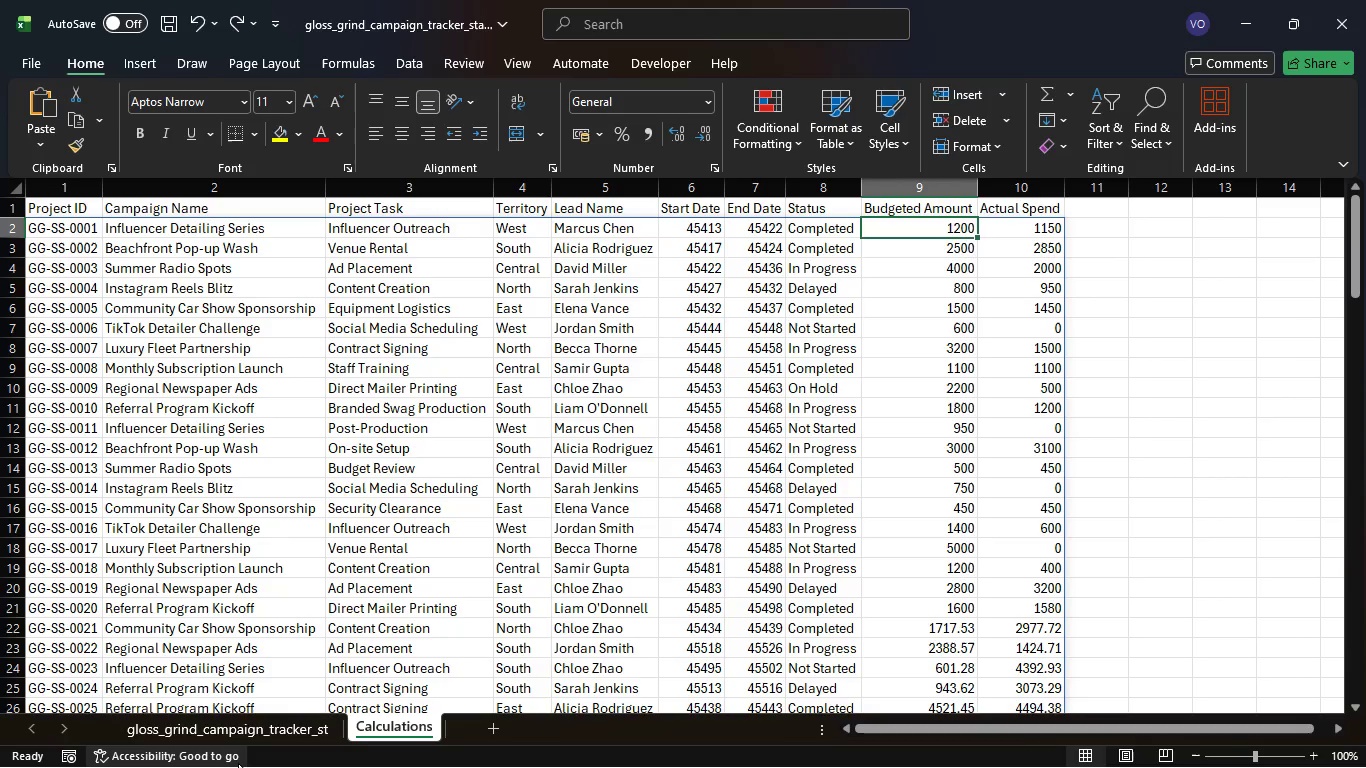 
left_click([251, 724])
 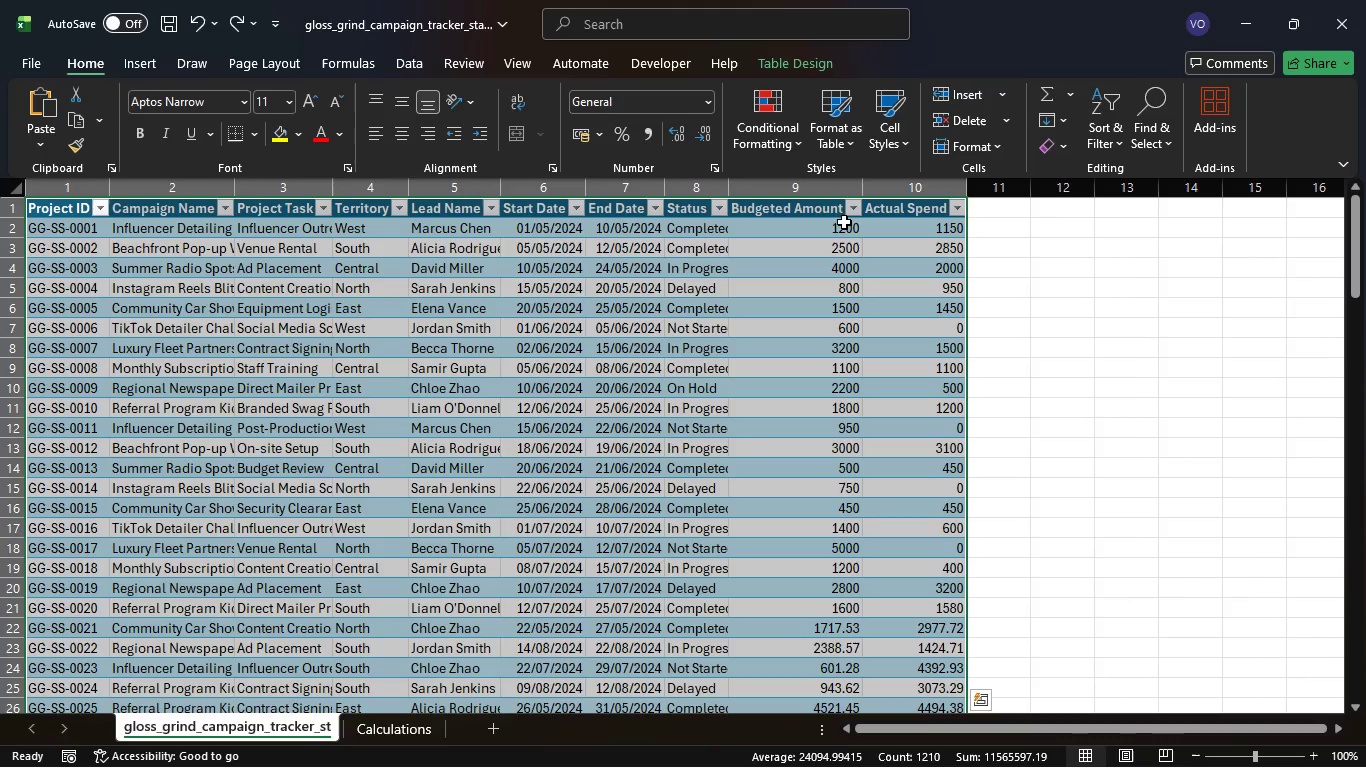 
left_click([837, 236])
 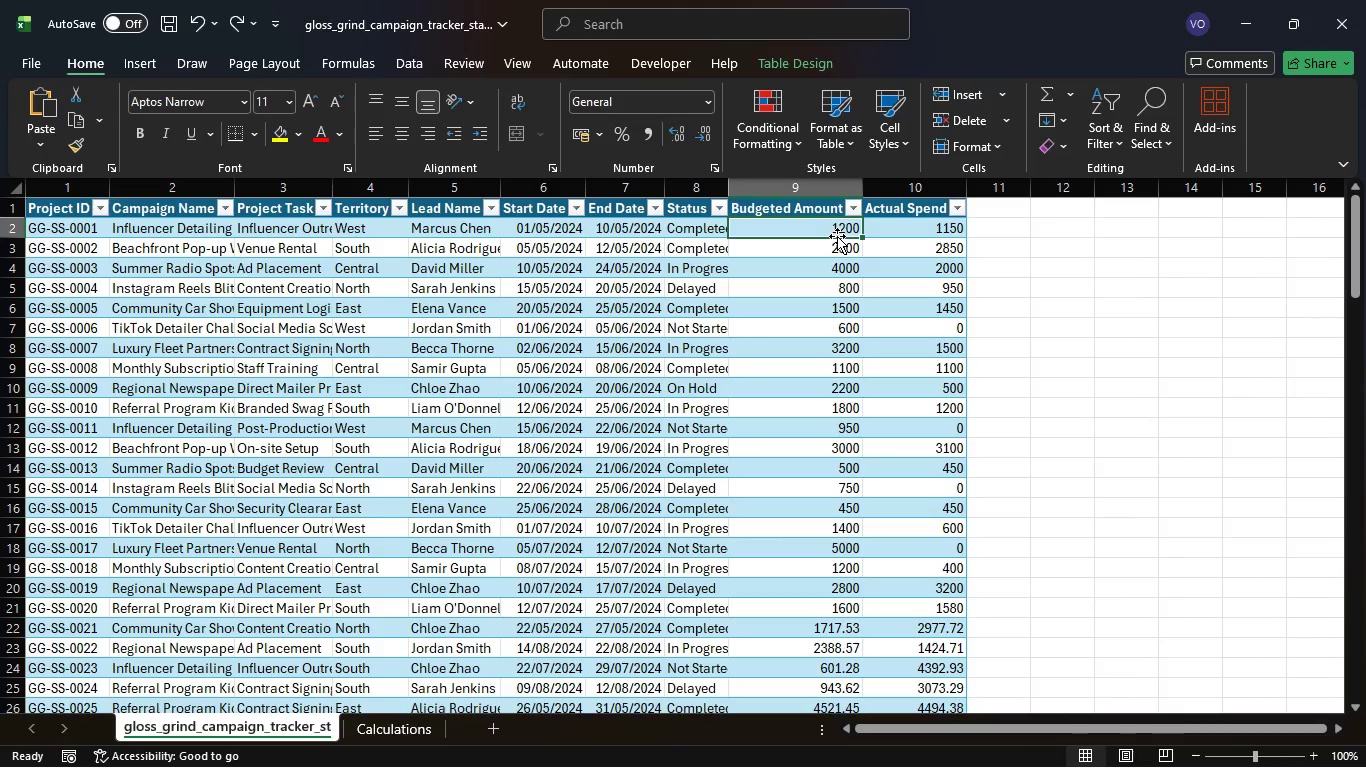 
type(50000)
 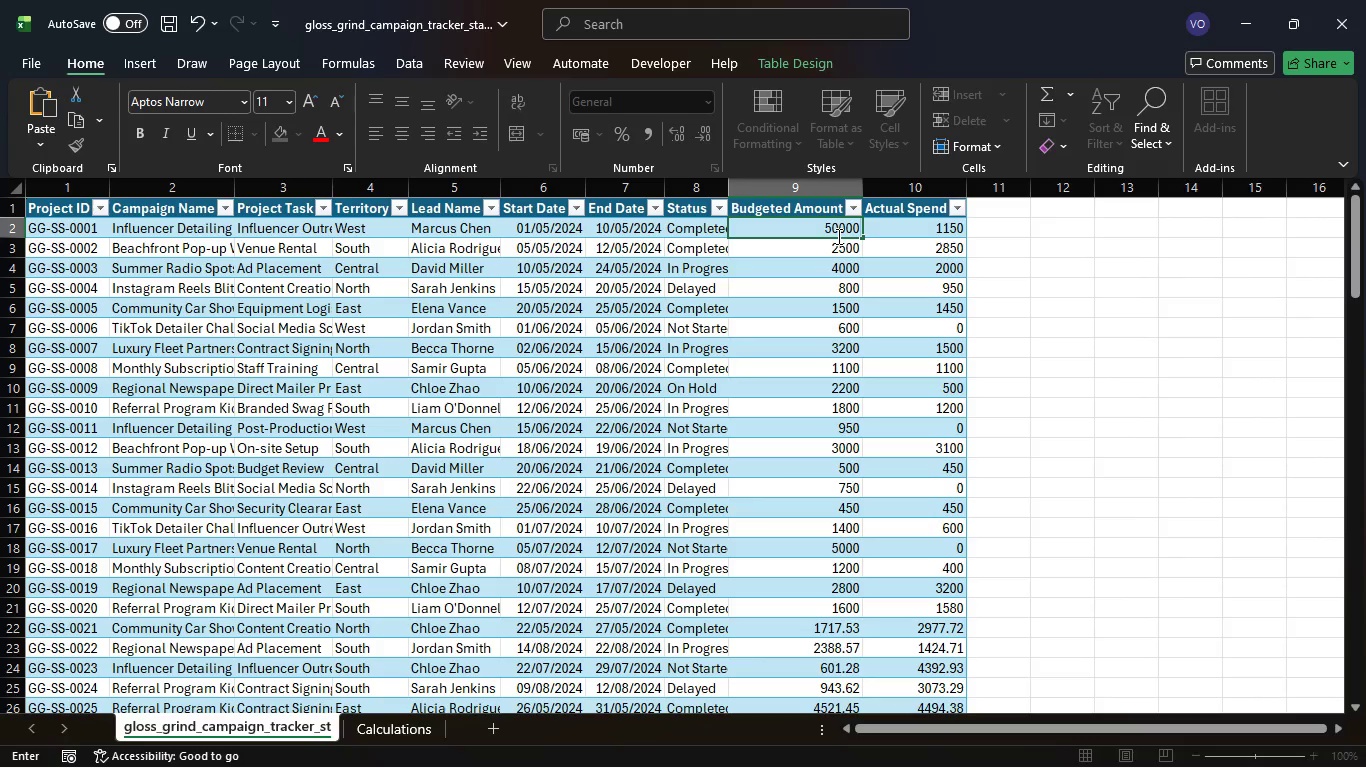 
key(Enter)
 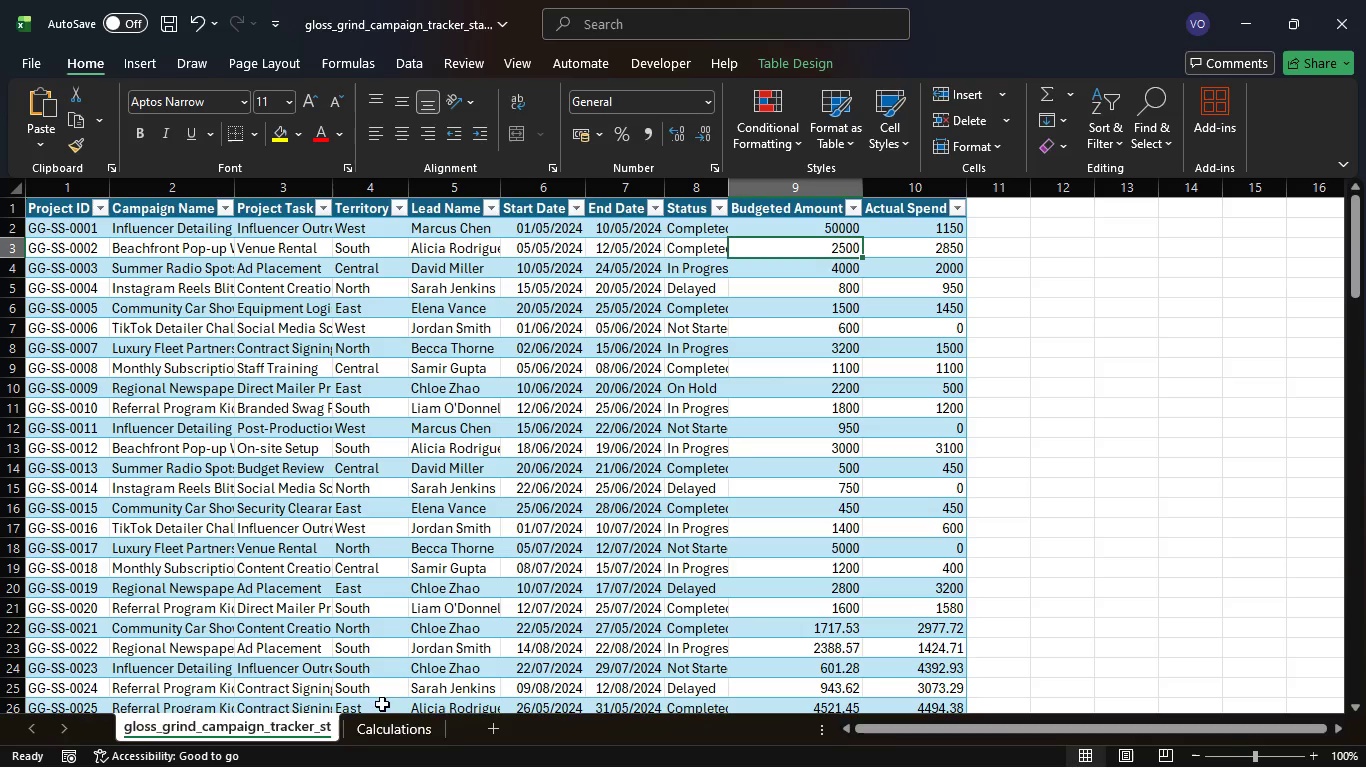 
left_click([389, 725])
 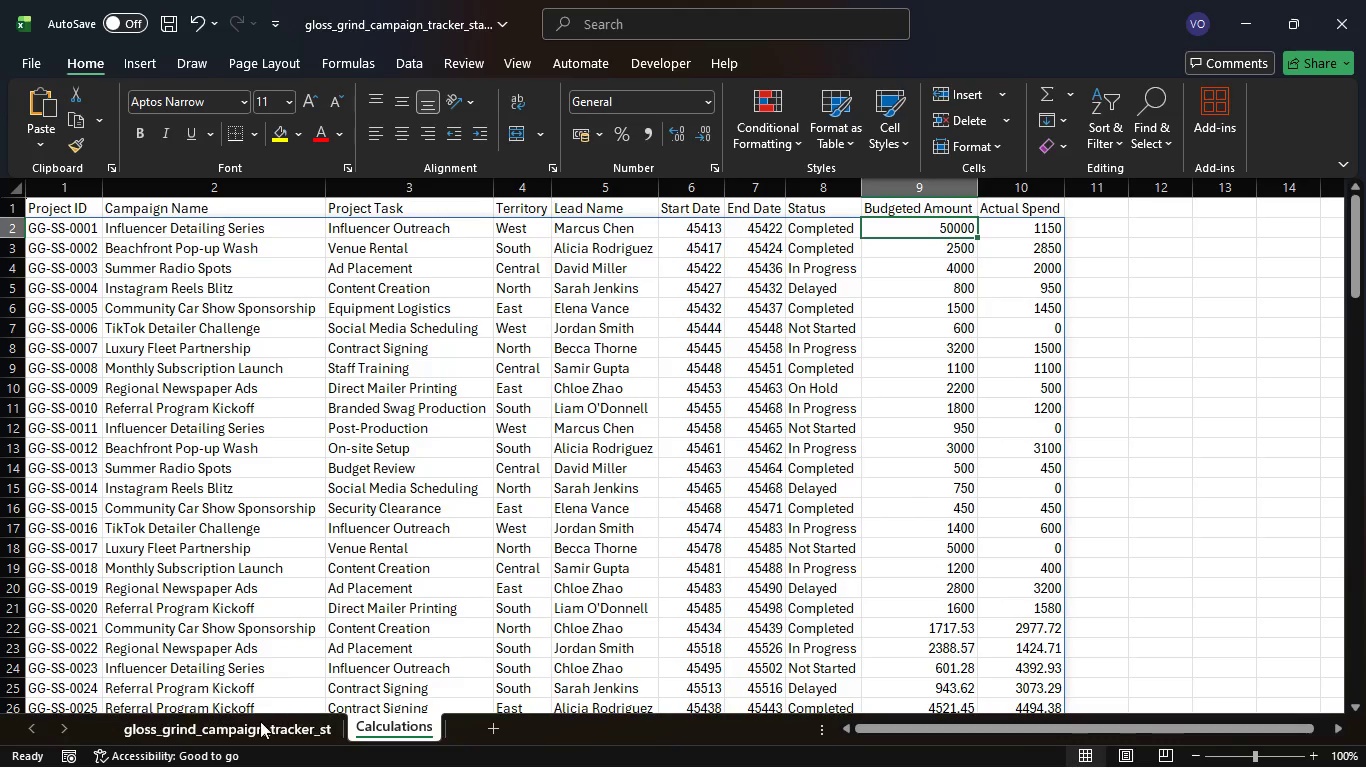 
left_click([257, 726])
 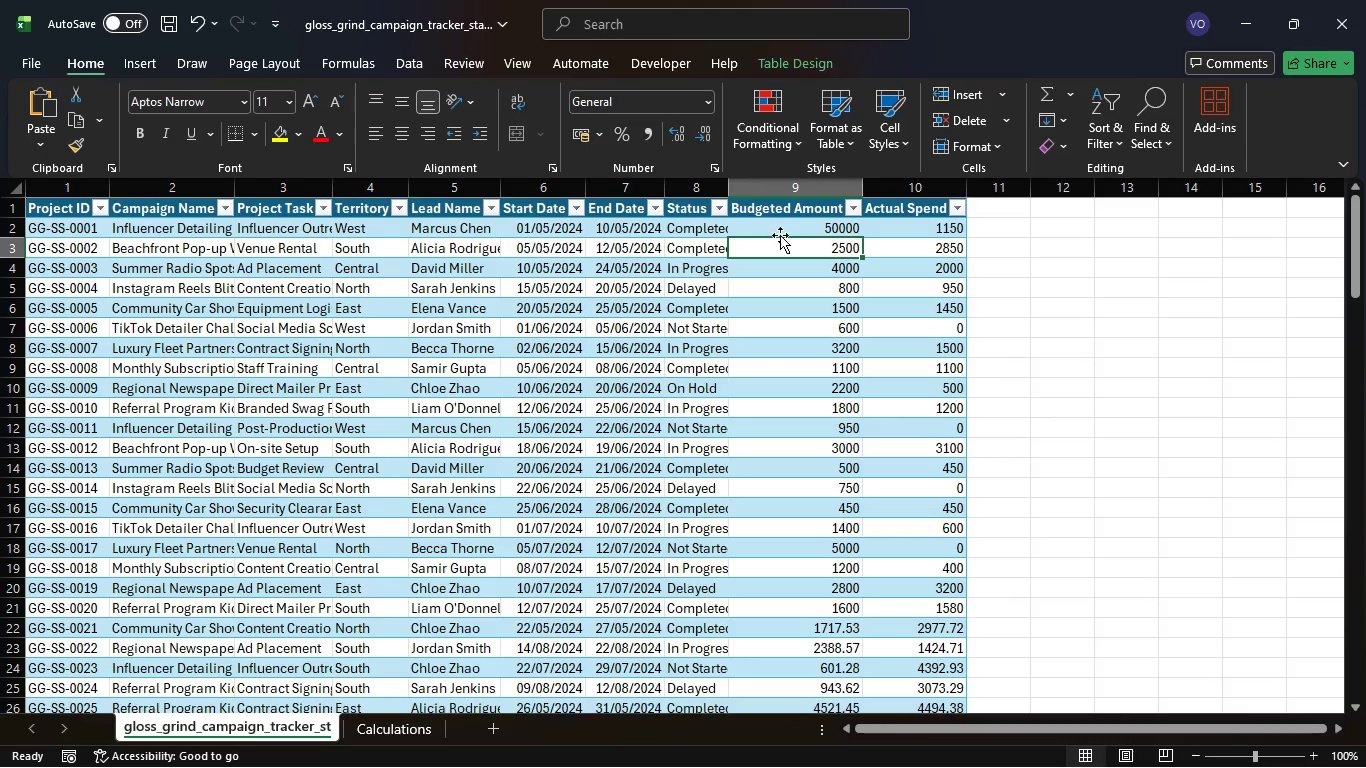 
key(Control+Z)
 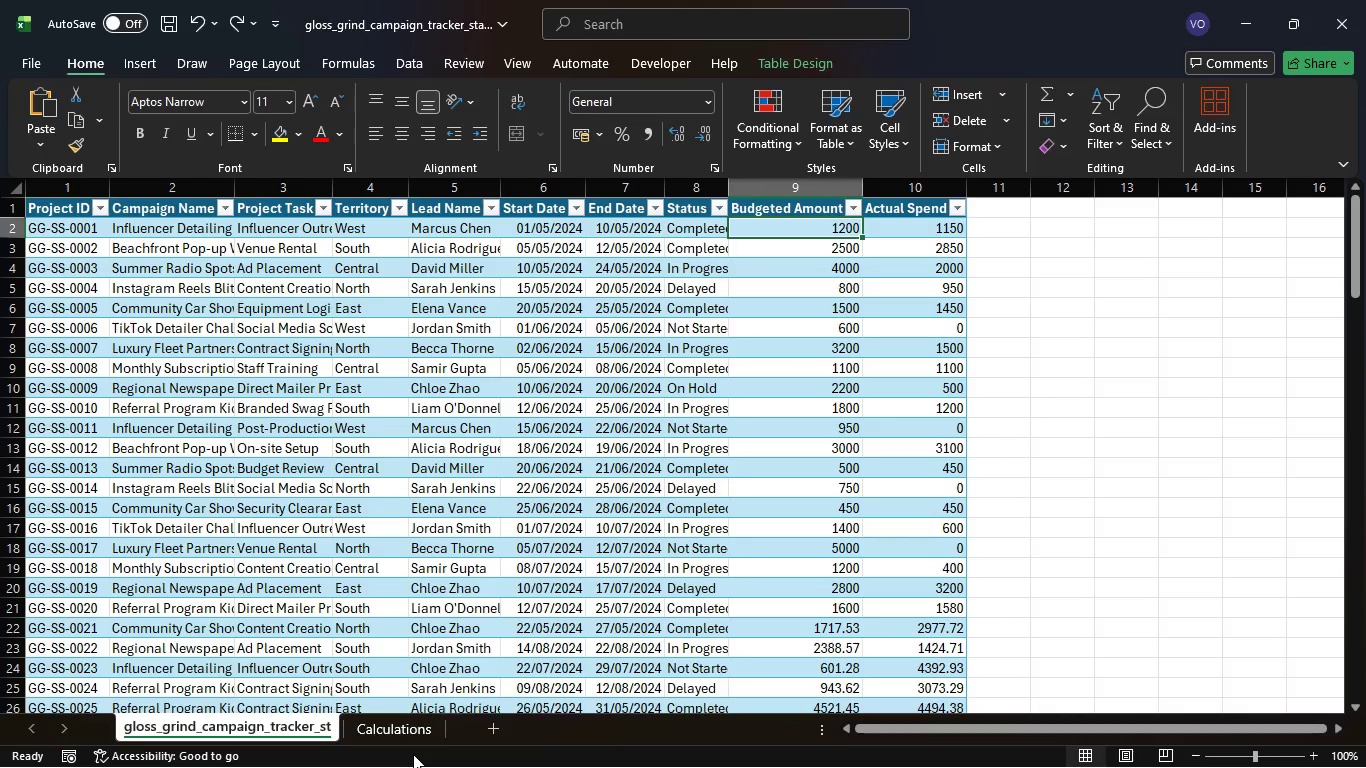 
left_click([420, 733])
 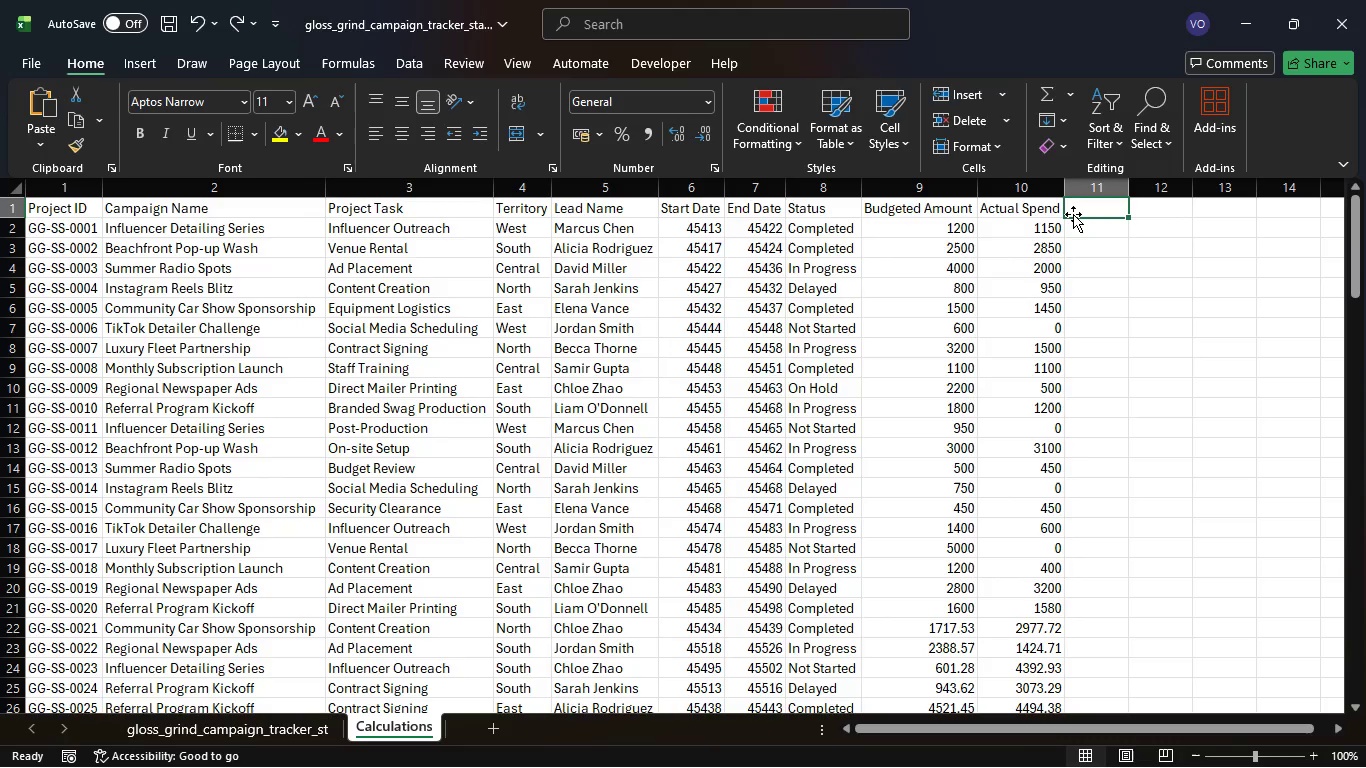 
wait(19.06)
 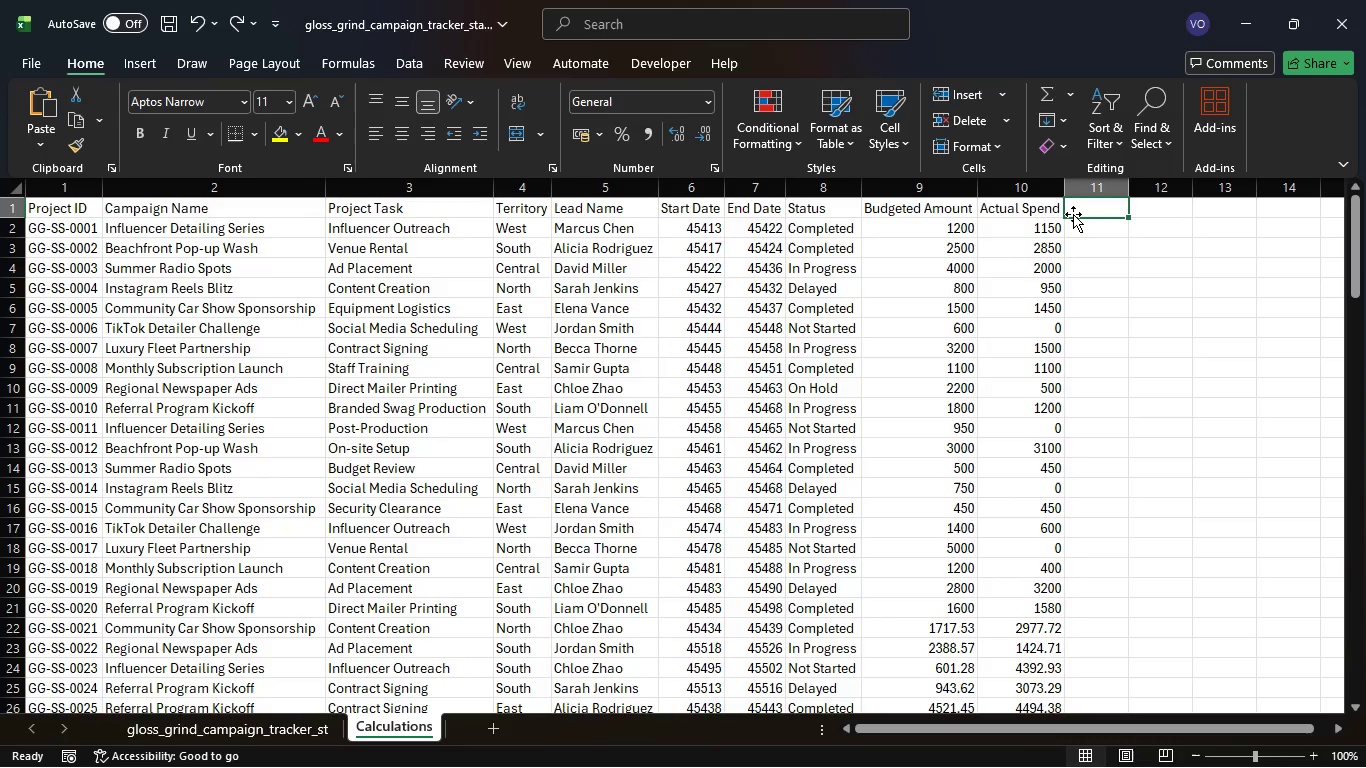 
key(CapsLock)
 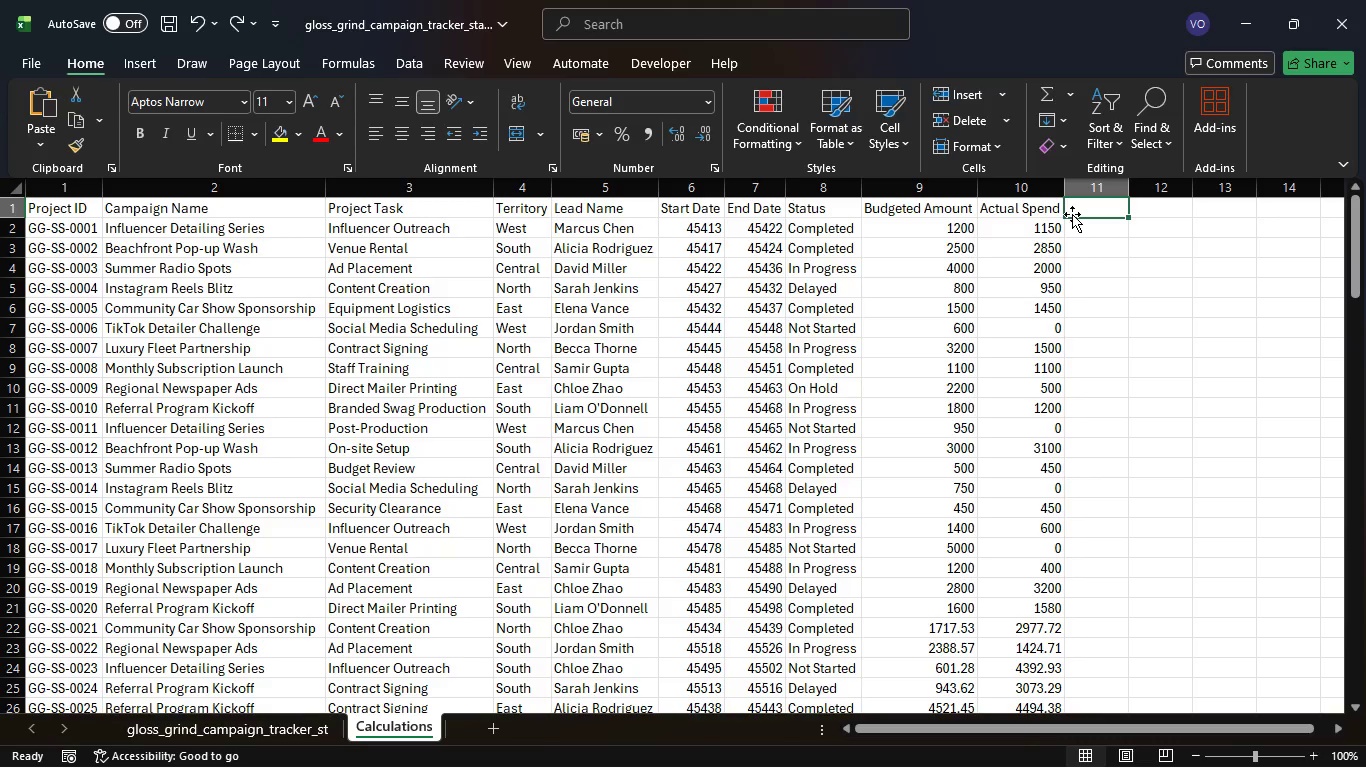 
key(S)
 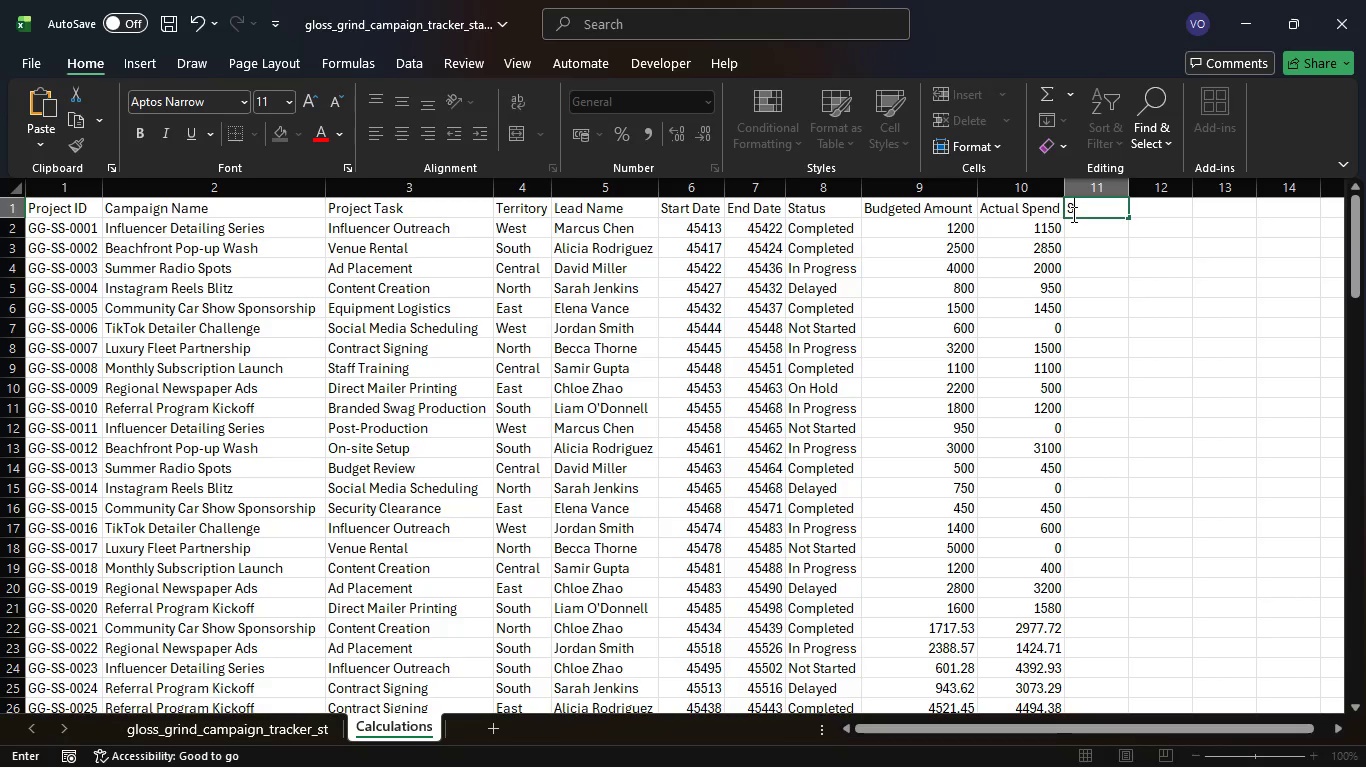 
key(CapsLock)
 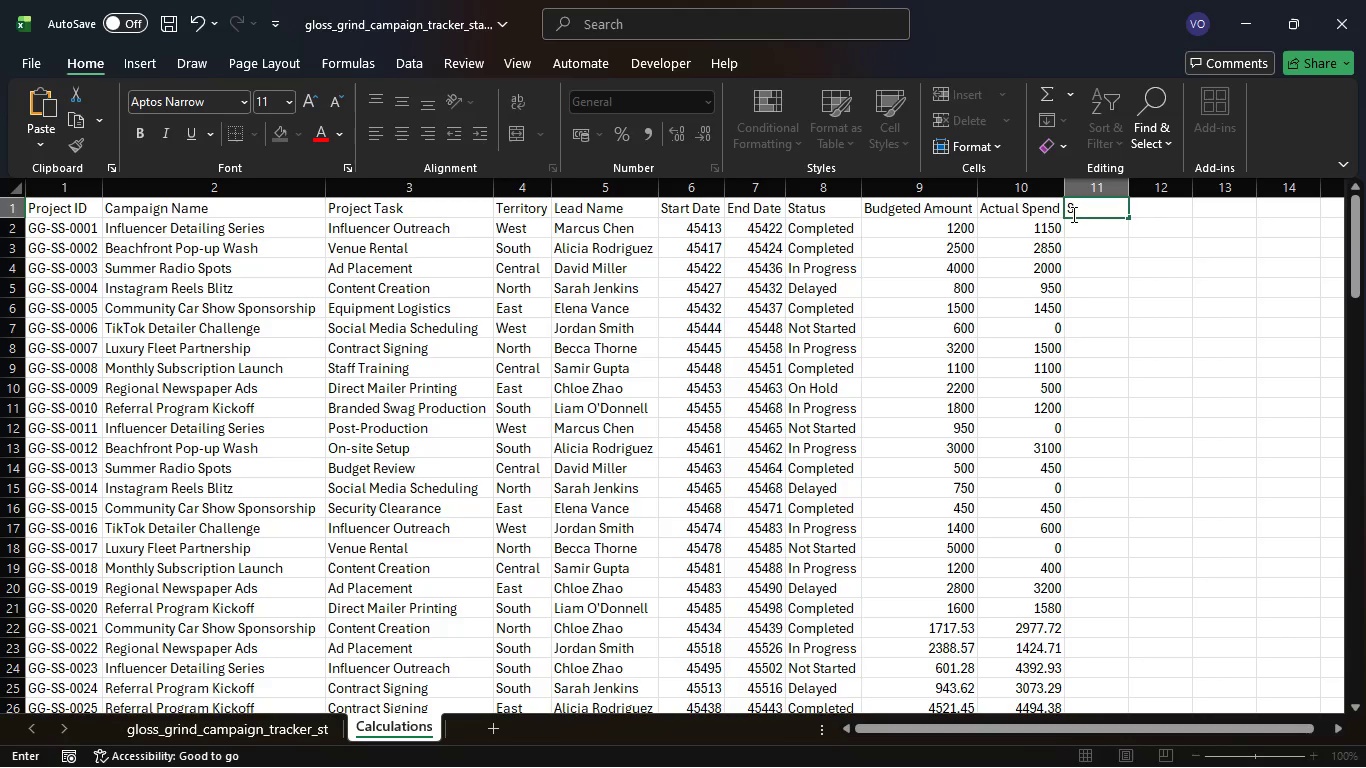 
key(P)
 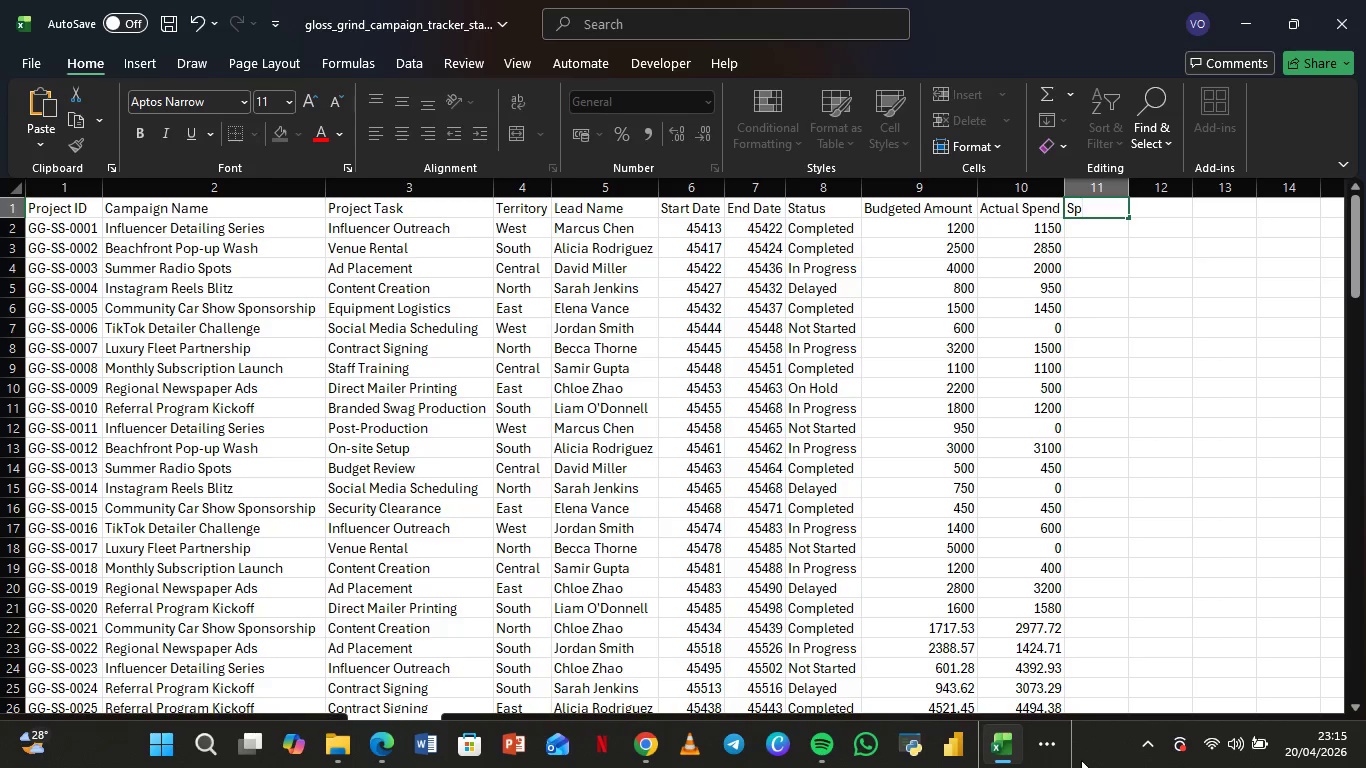 
left_click([1054, 746])
 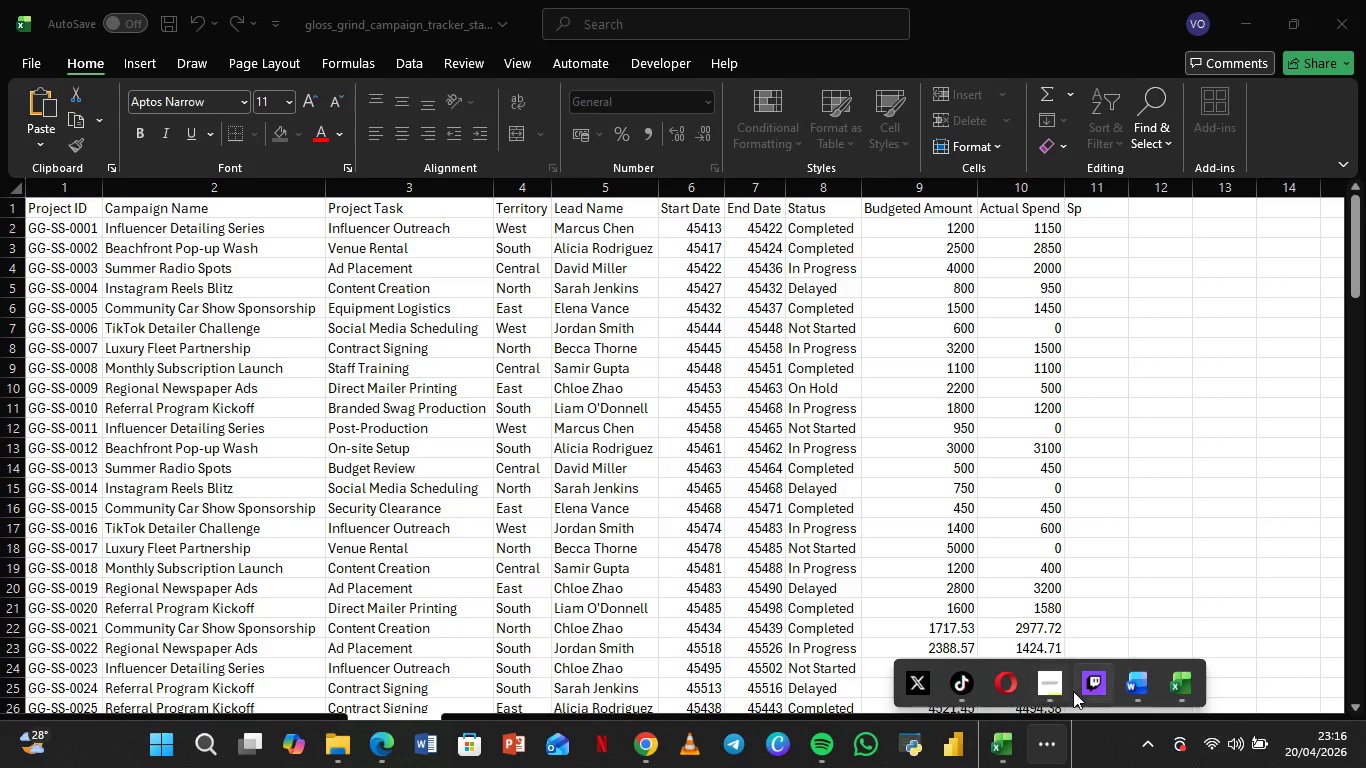 
left_click([1037, 681])